 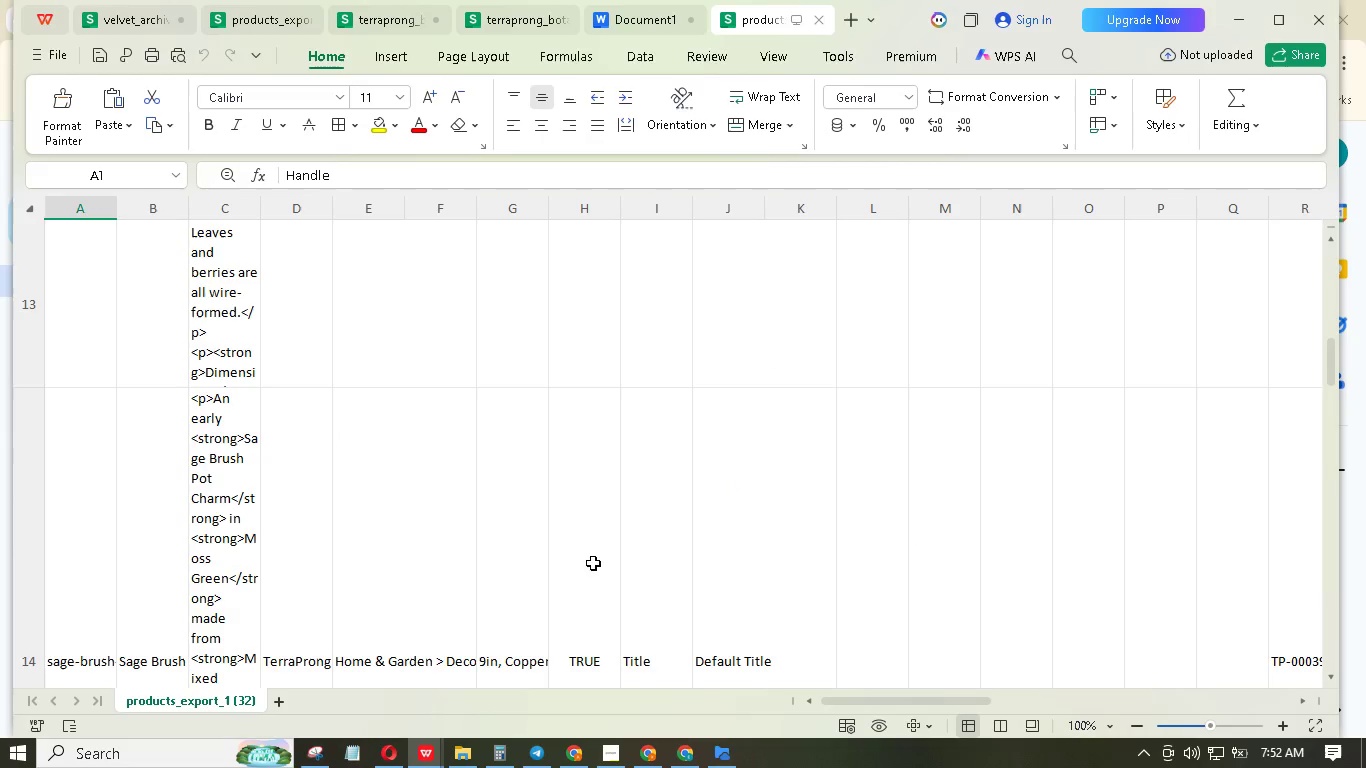 
scroll: coordinate [832, 338], scroll_direction: down, amount: 32.0
 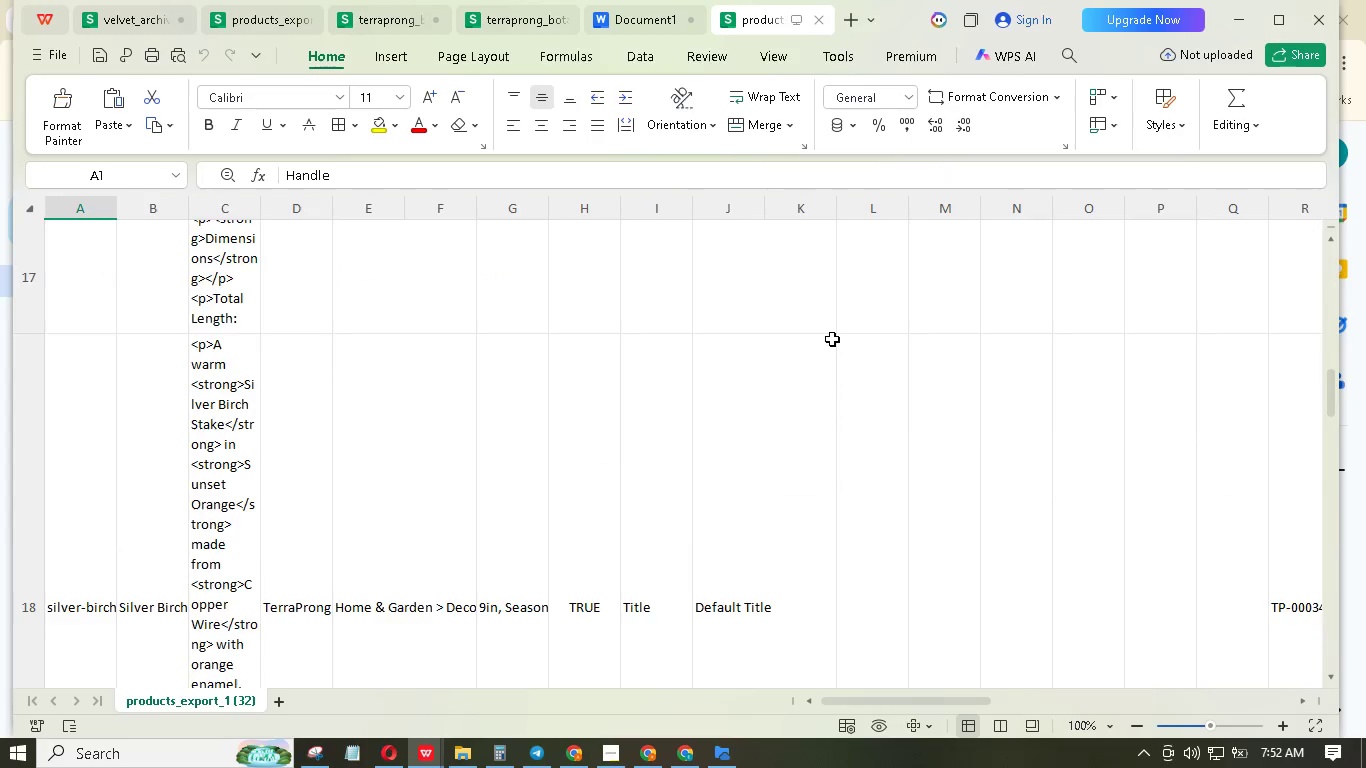 
scroll: coordinate [835, 338], scroll_direction: down, amount: 17.0
 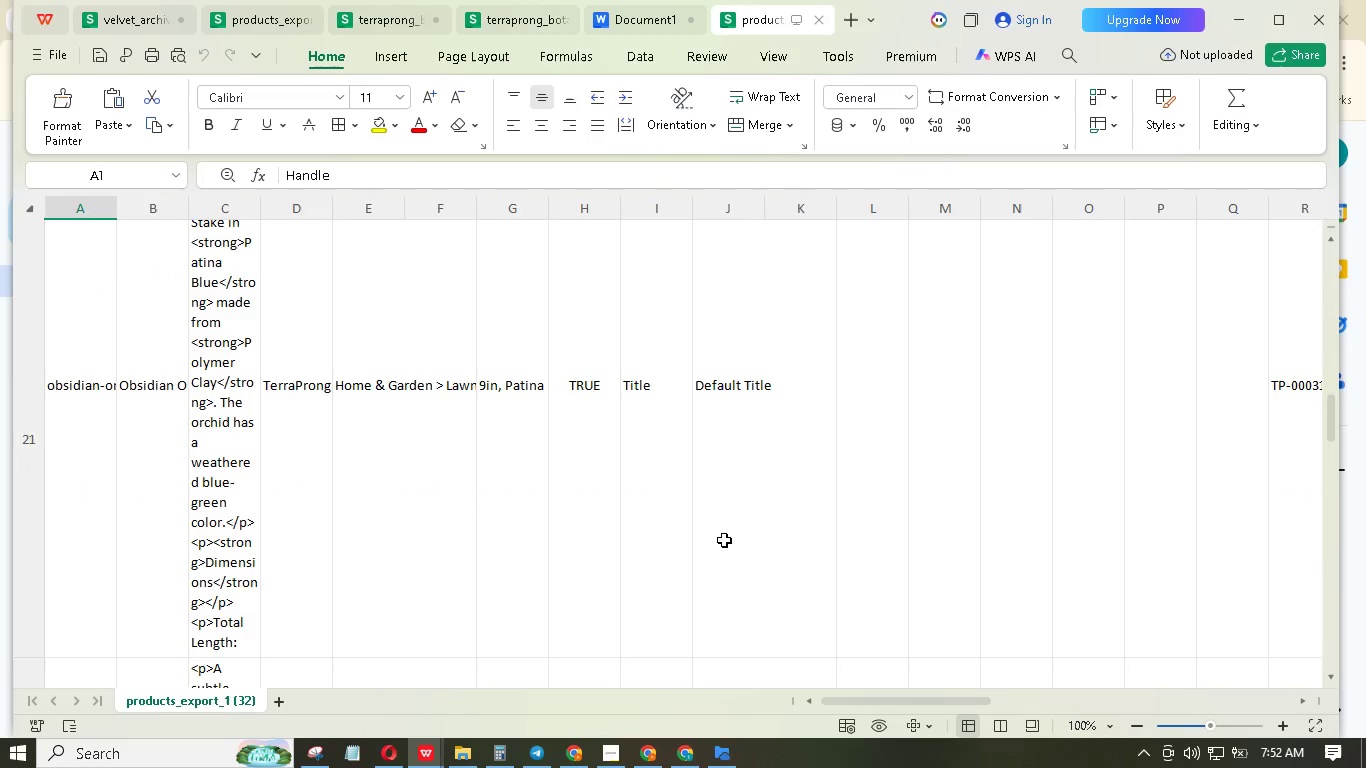 
left_click([546, 750])
 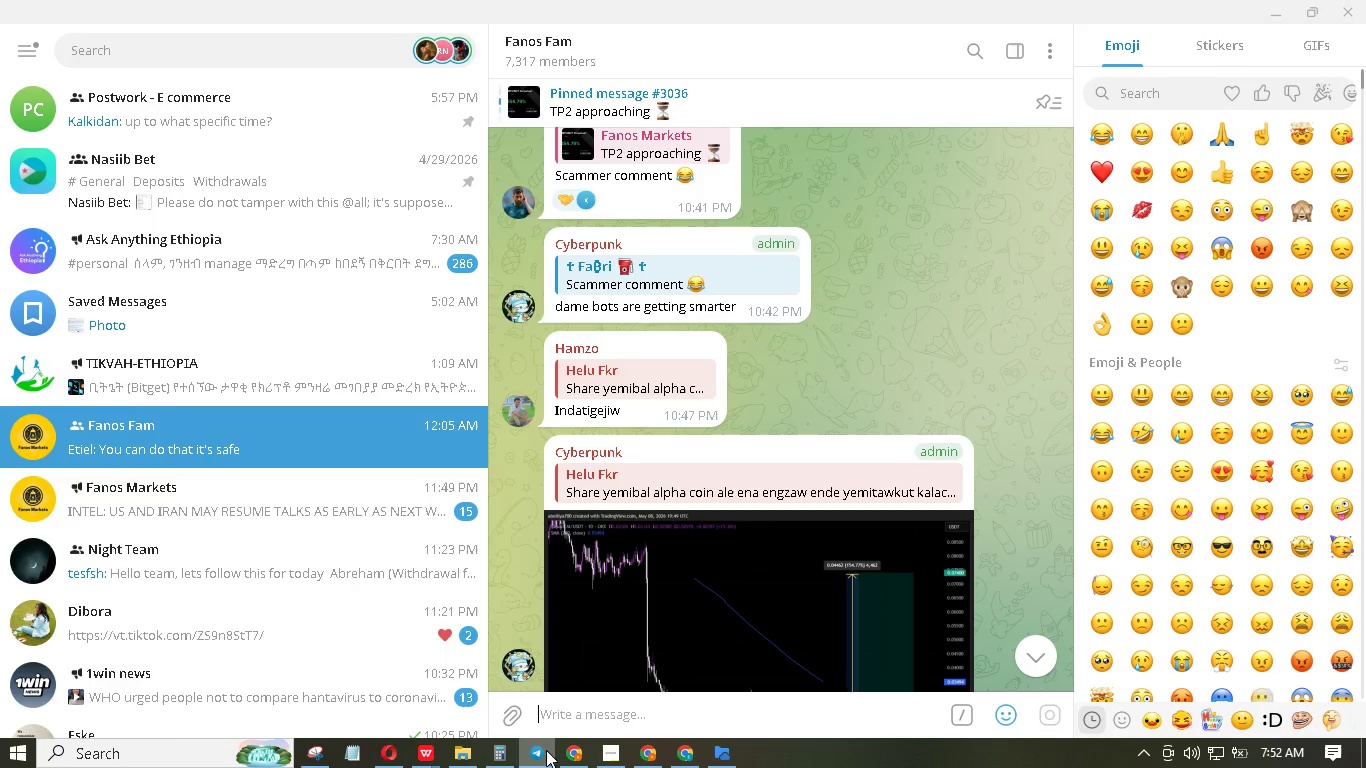 
left_click([546, 750])
 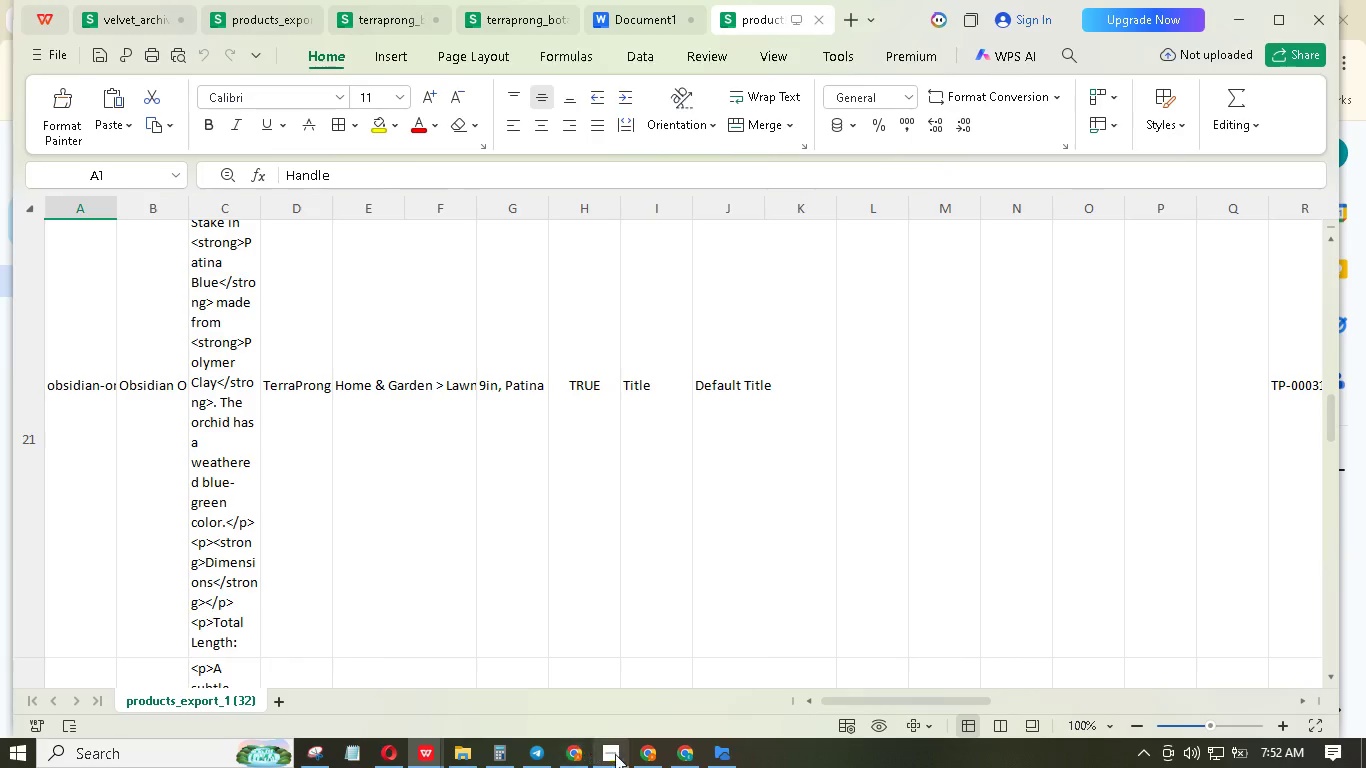 
left_click([620, 755])